 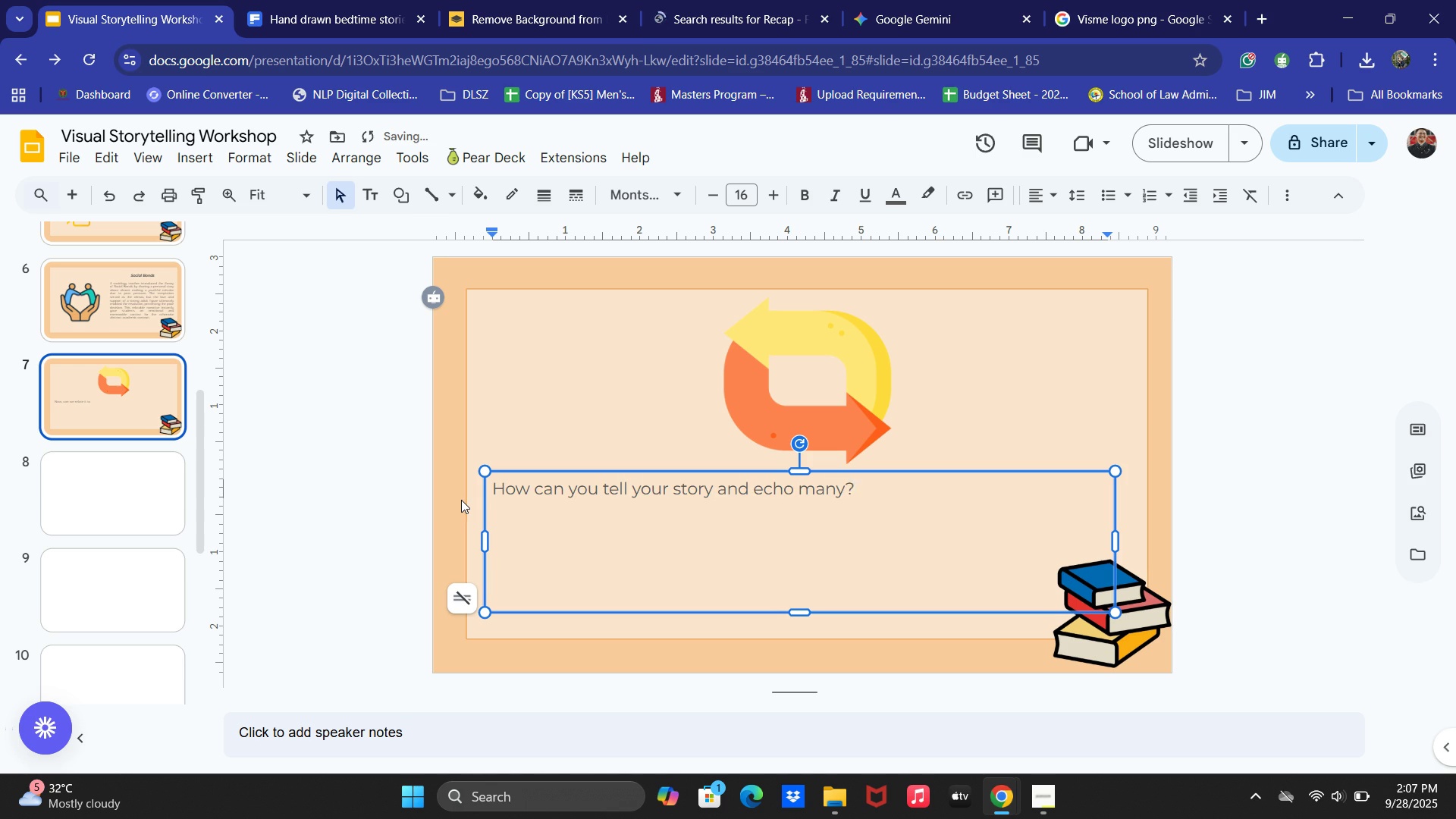 
key(Control+A)
 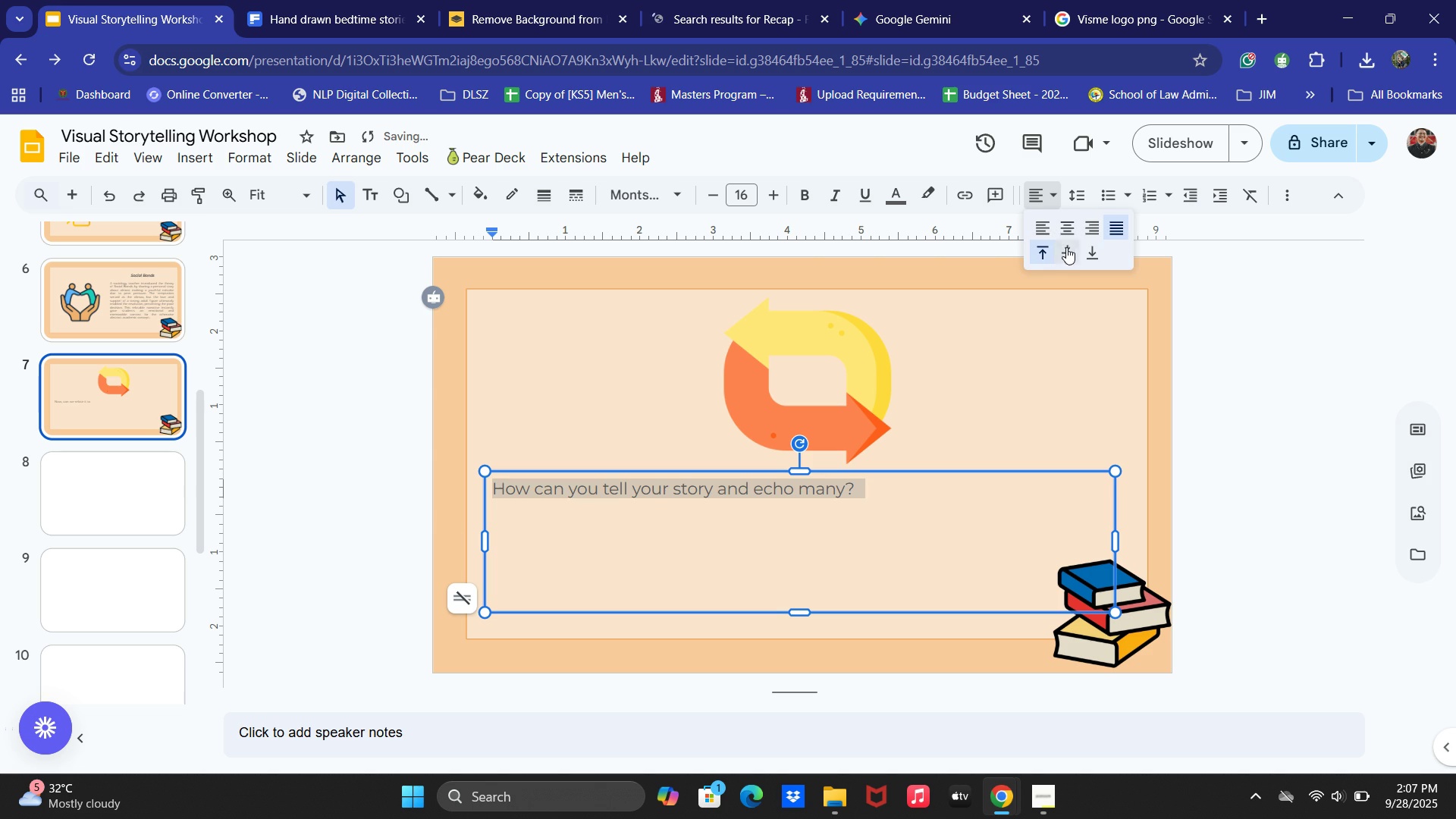 
left_click([1076, 217])
 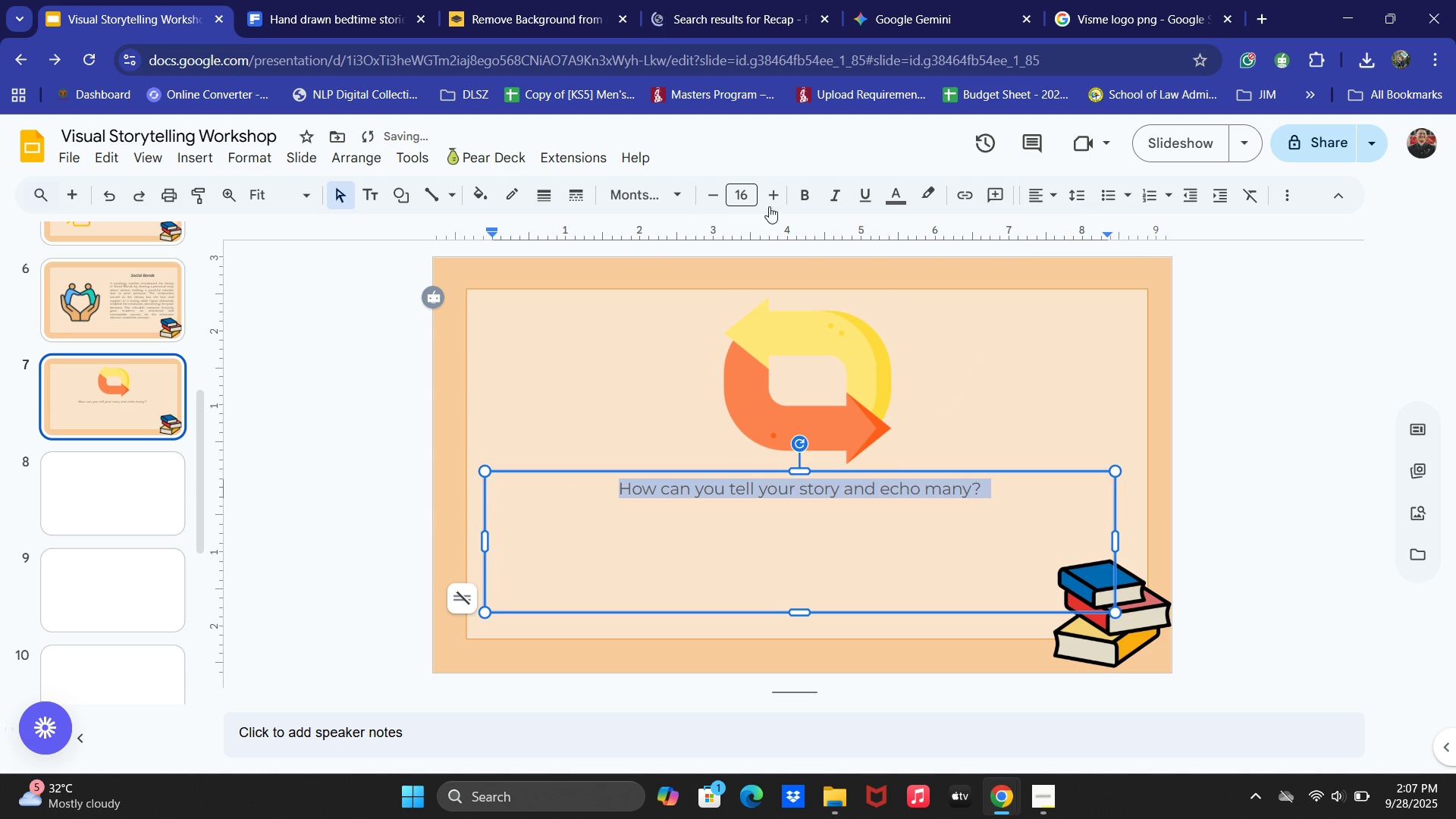 
double_click([820, 196])
 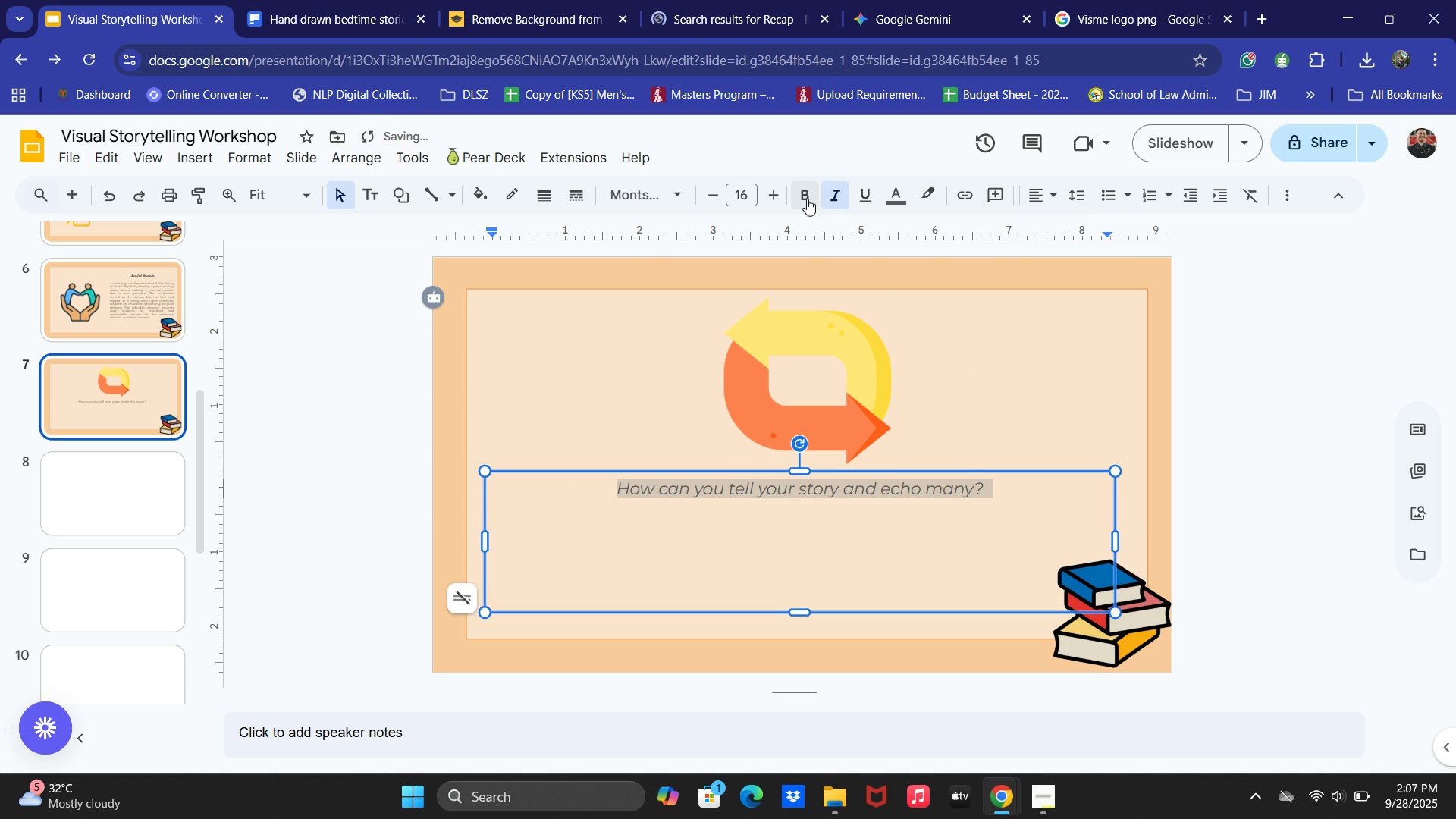 
left_click([807, 199])
 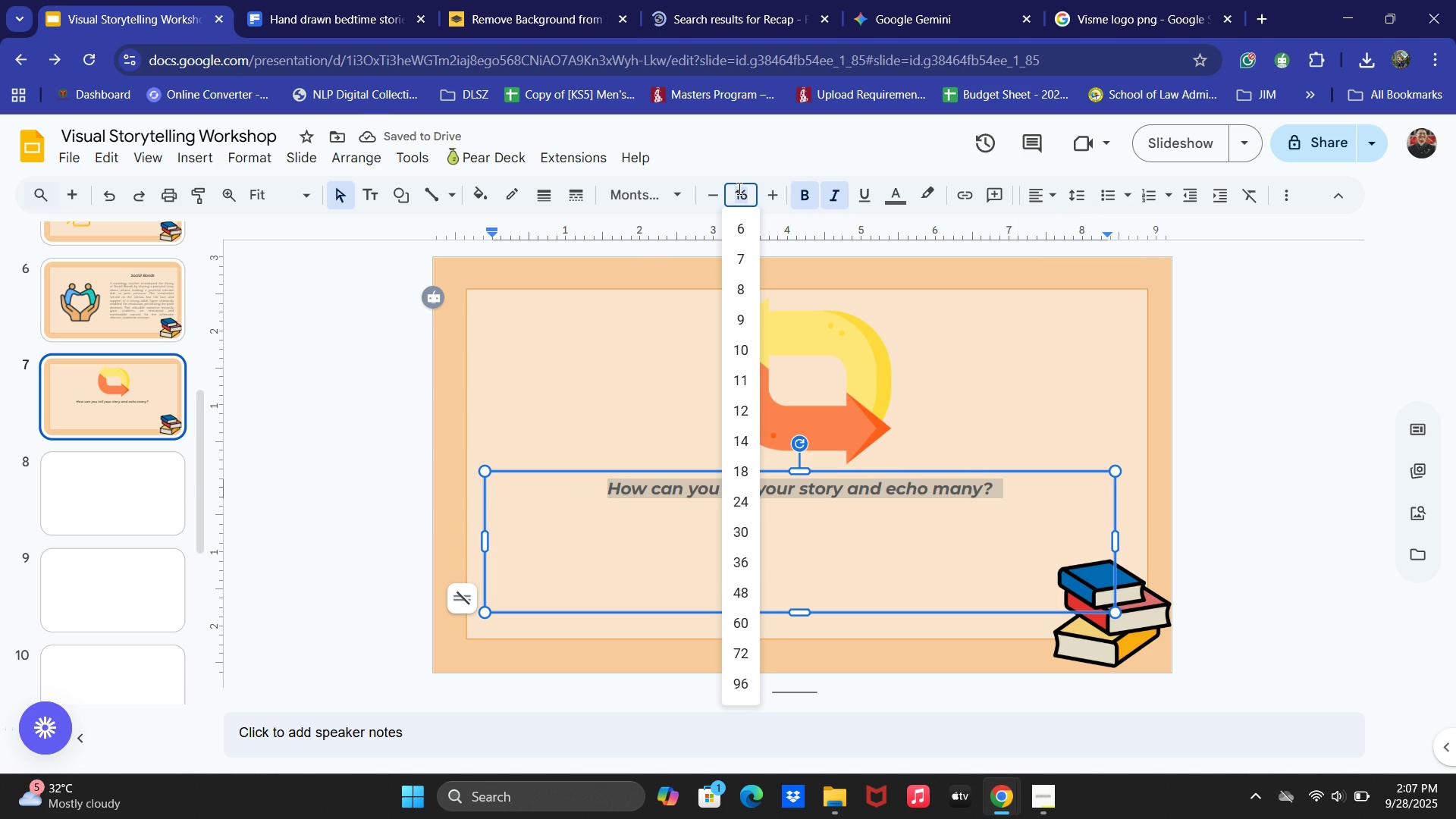 
key(Numpad2)
 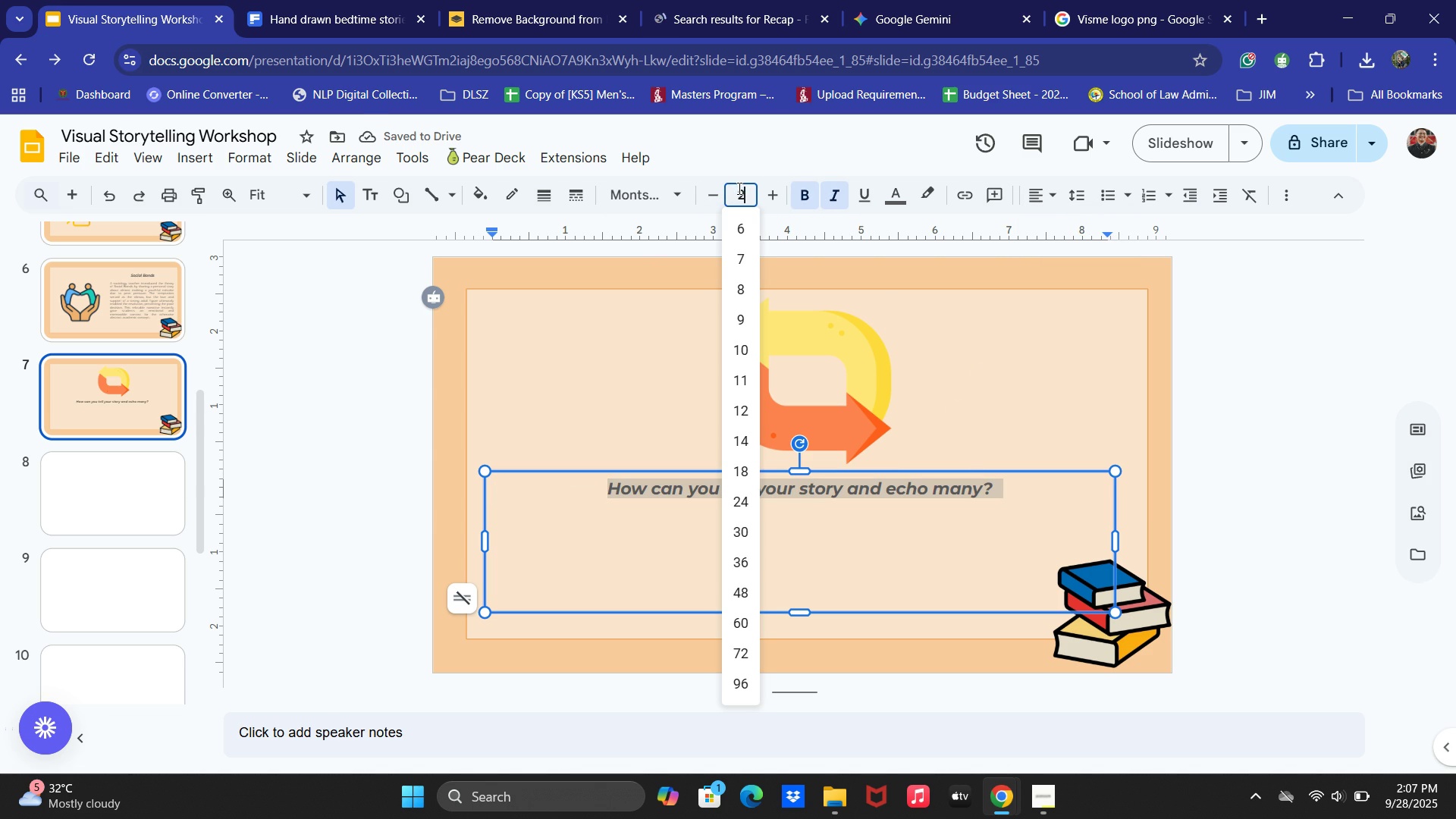 
key(Numpad5)
 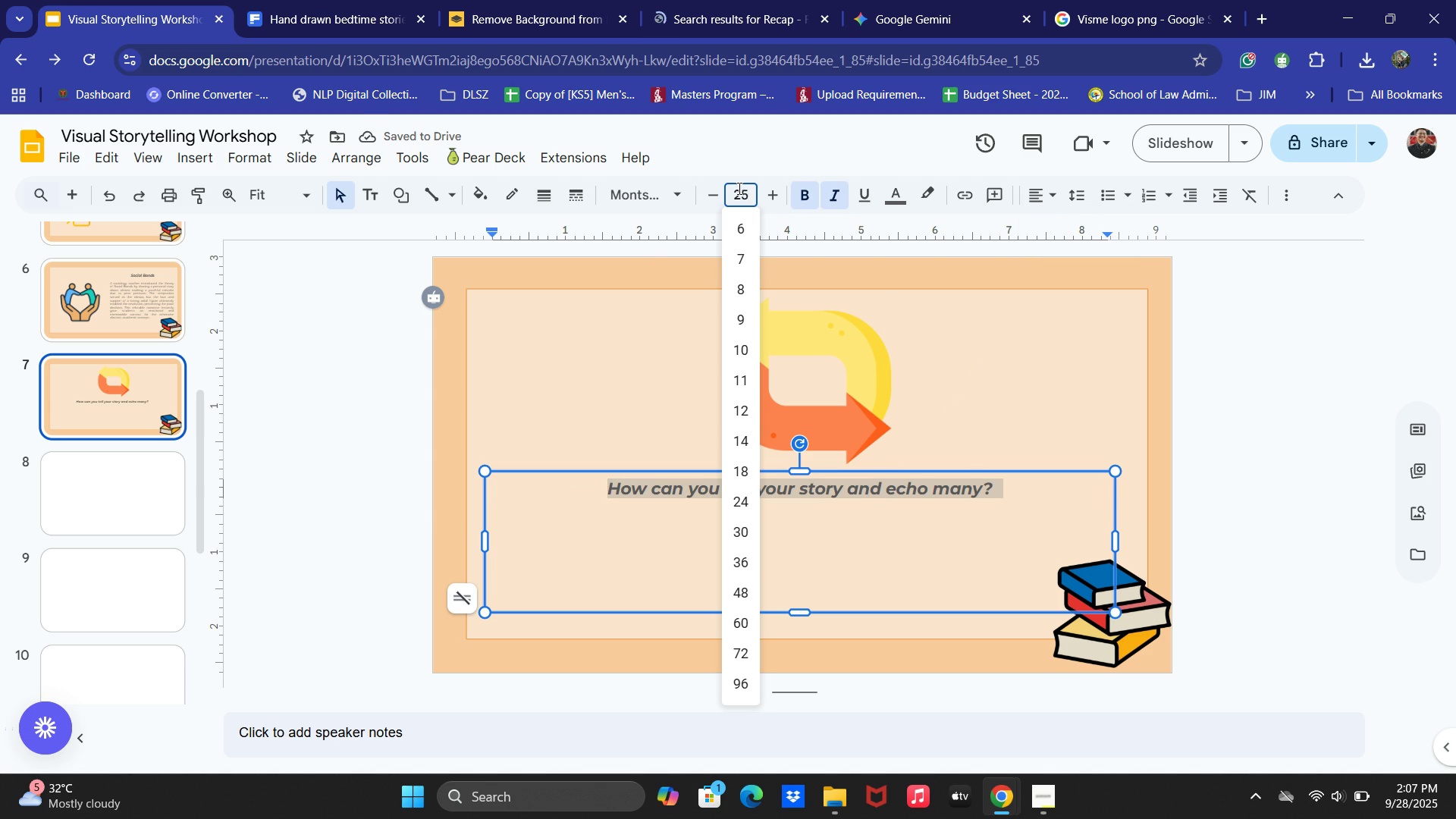 
key(NumpadEnter)
 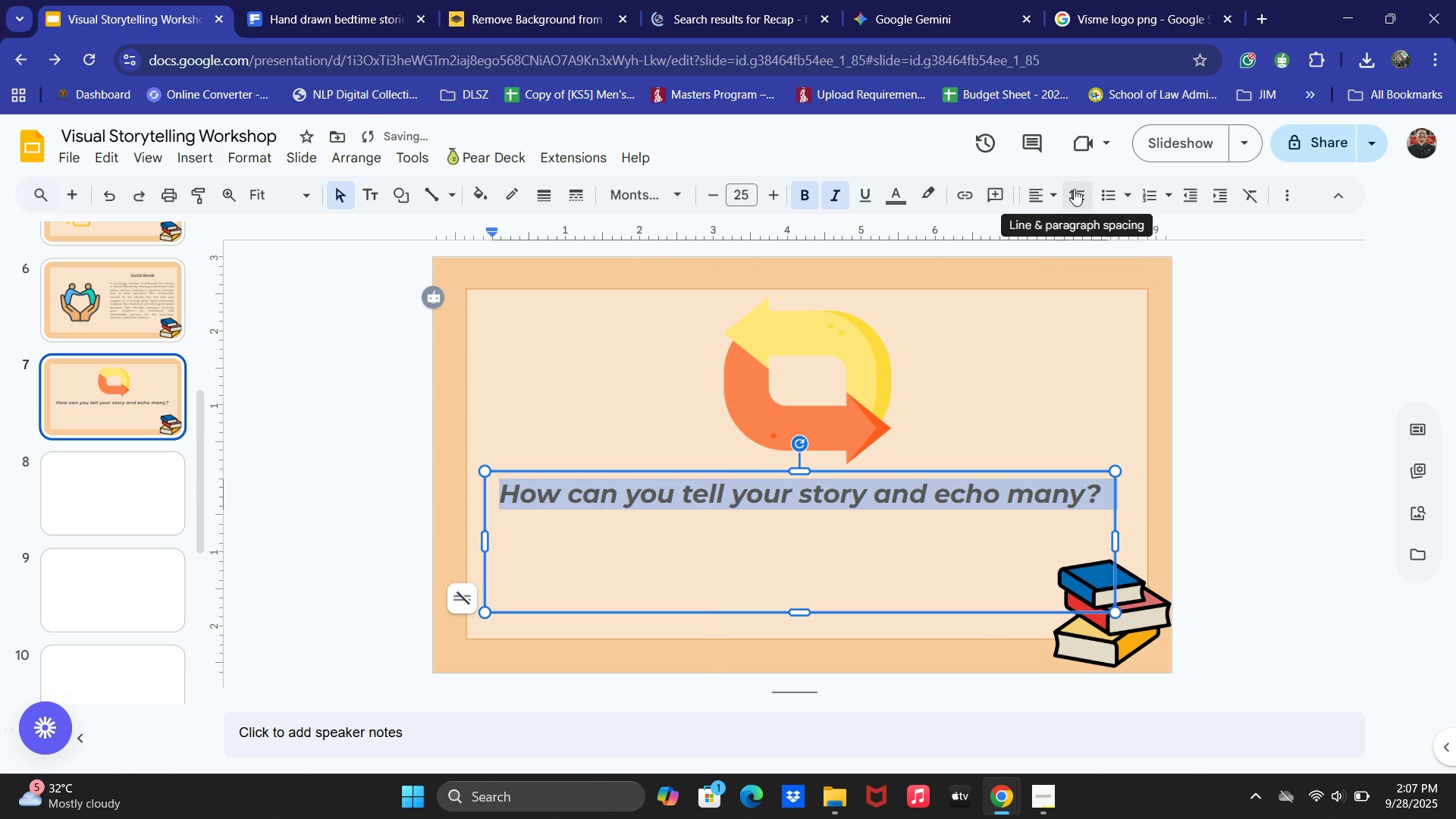 
left_click([1026, 193])
 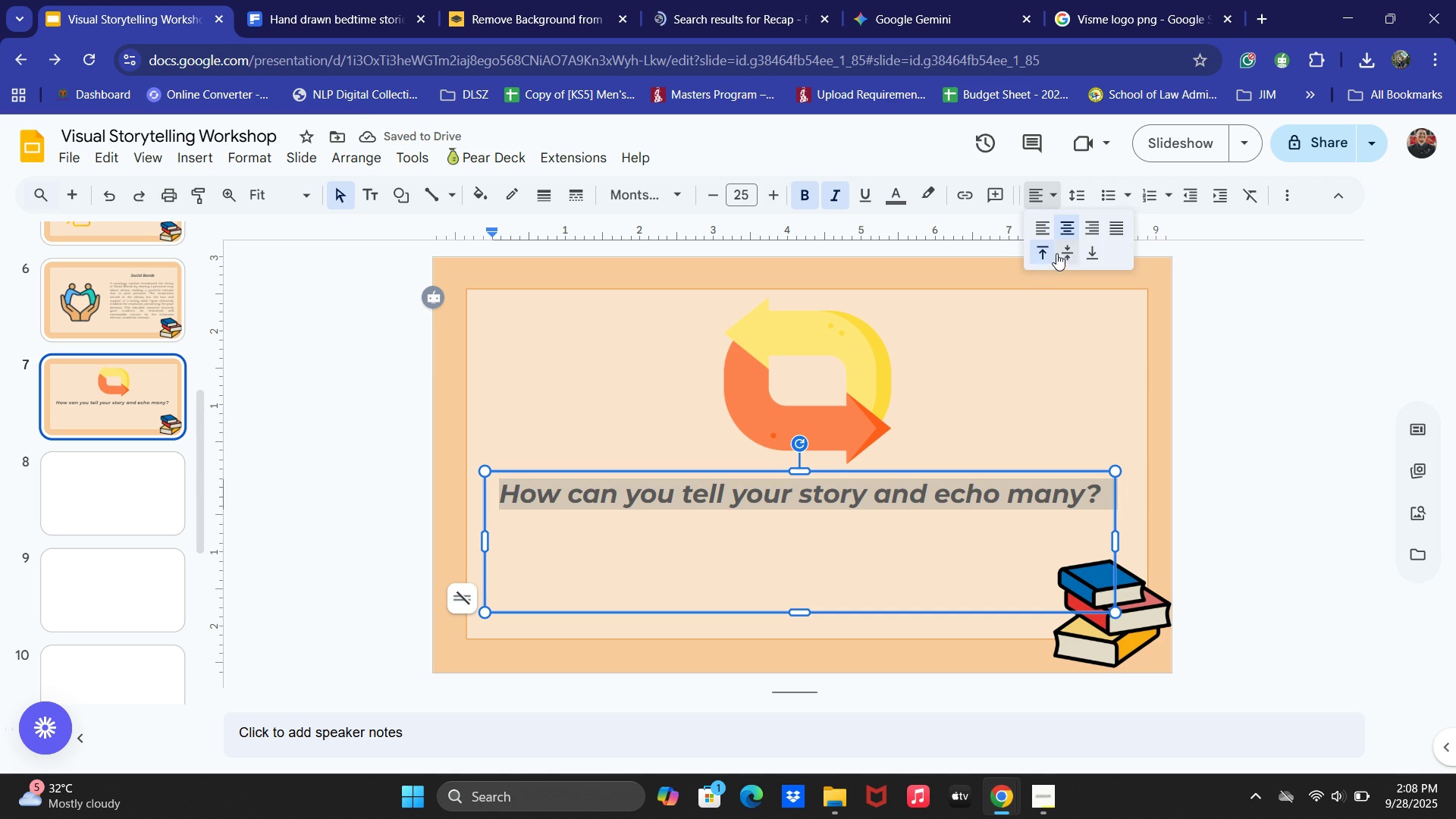 
left_click([1065, 247])